 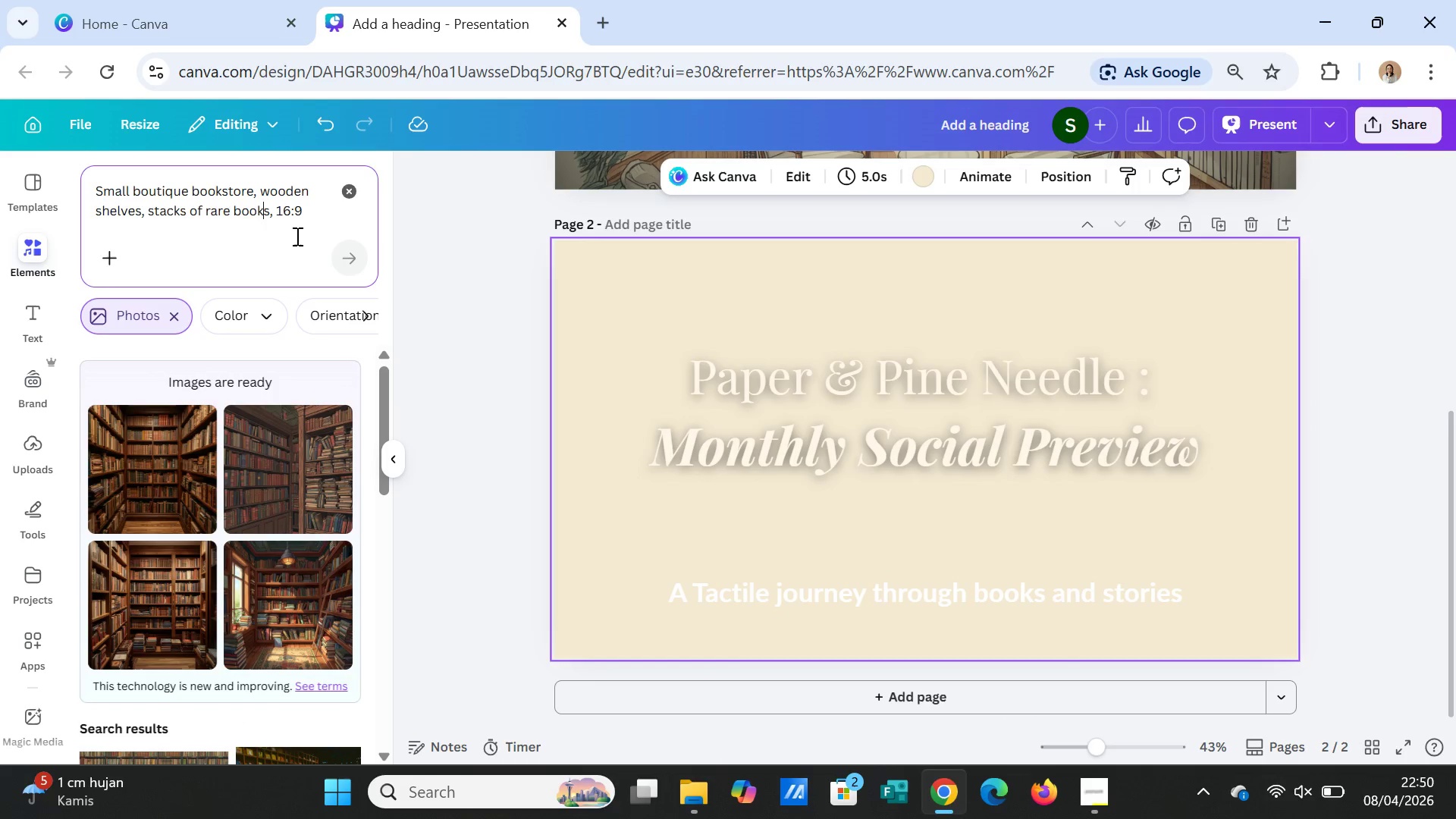 
left_click([275, 213])
 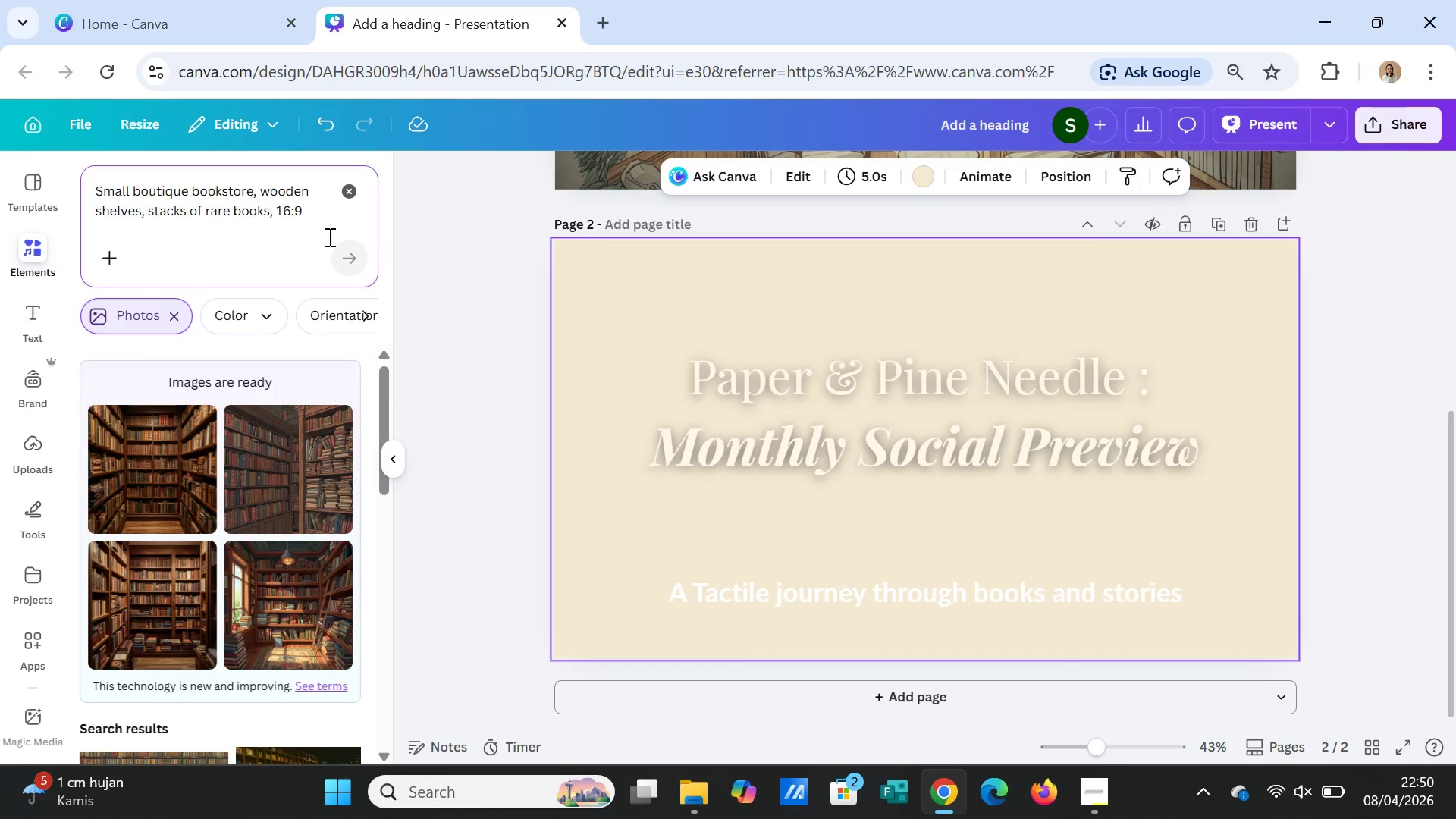 
key(Control+V)
 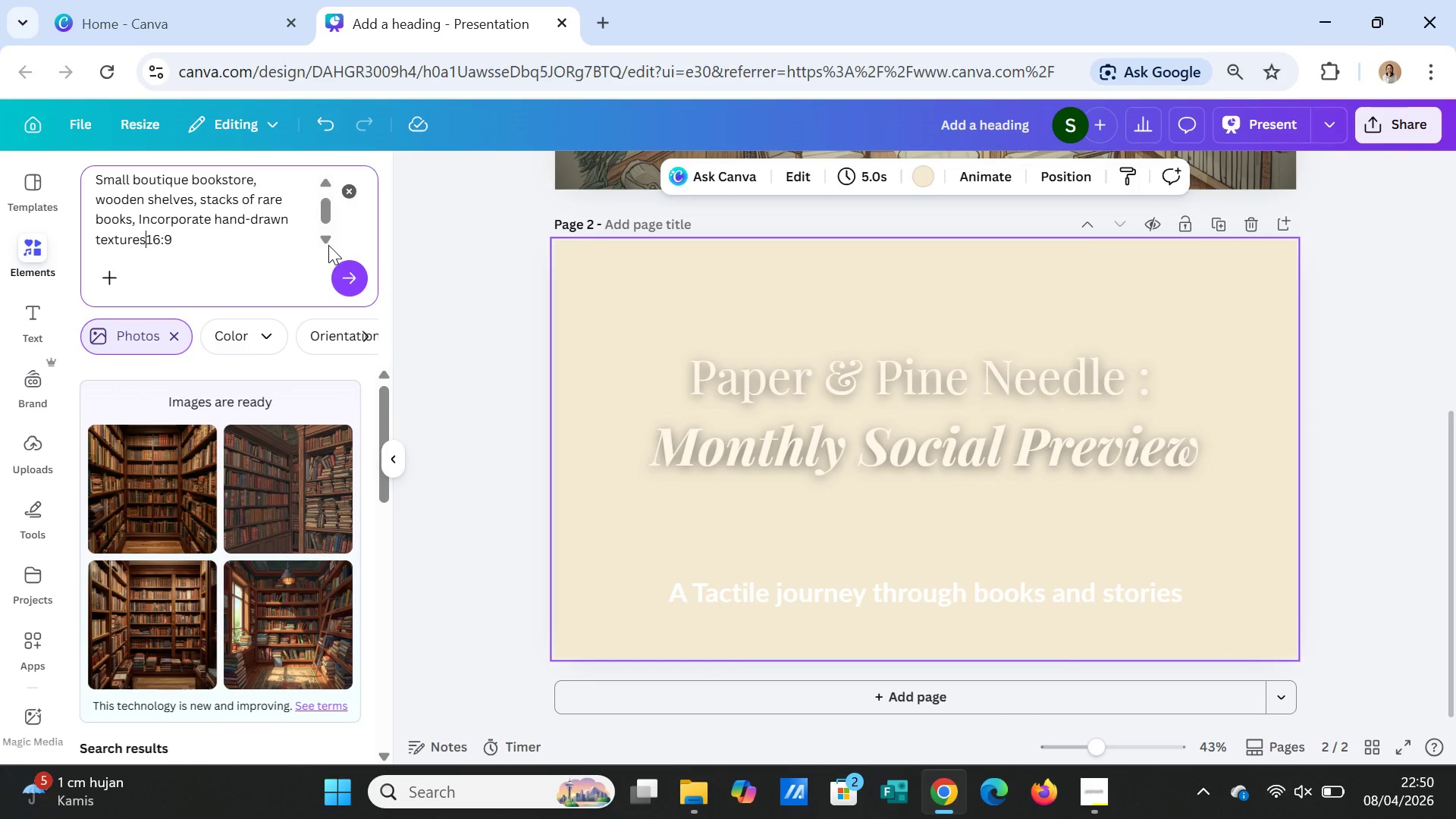 
key(Comma)
 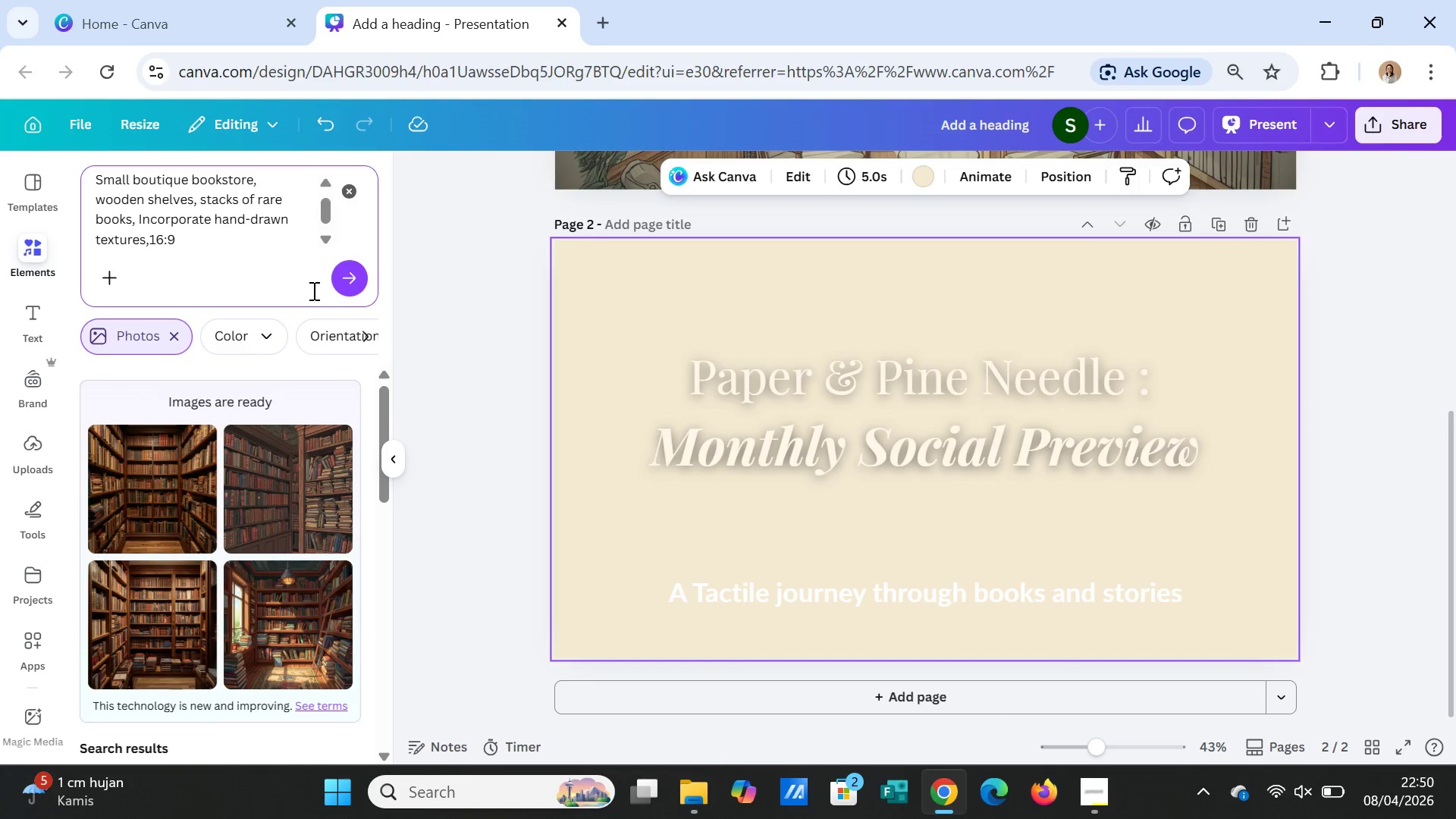 
key(Space)
 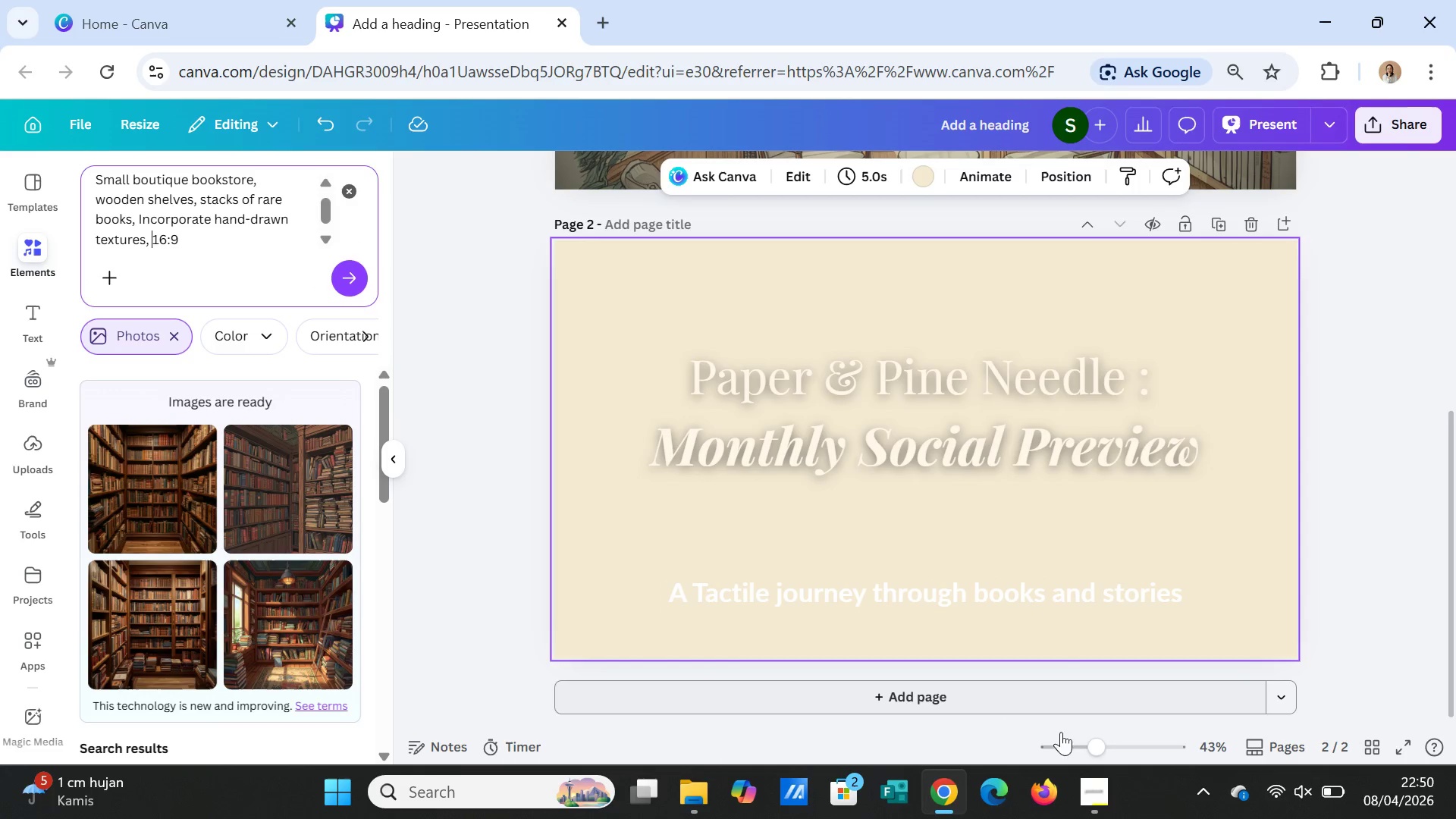 
left_click([1090, 781])